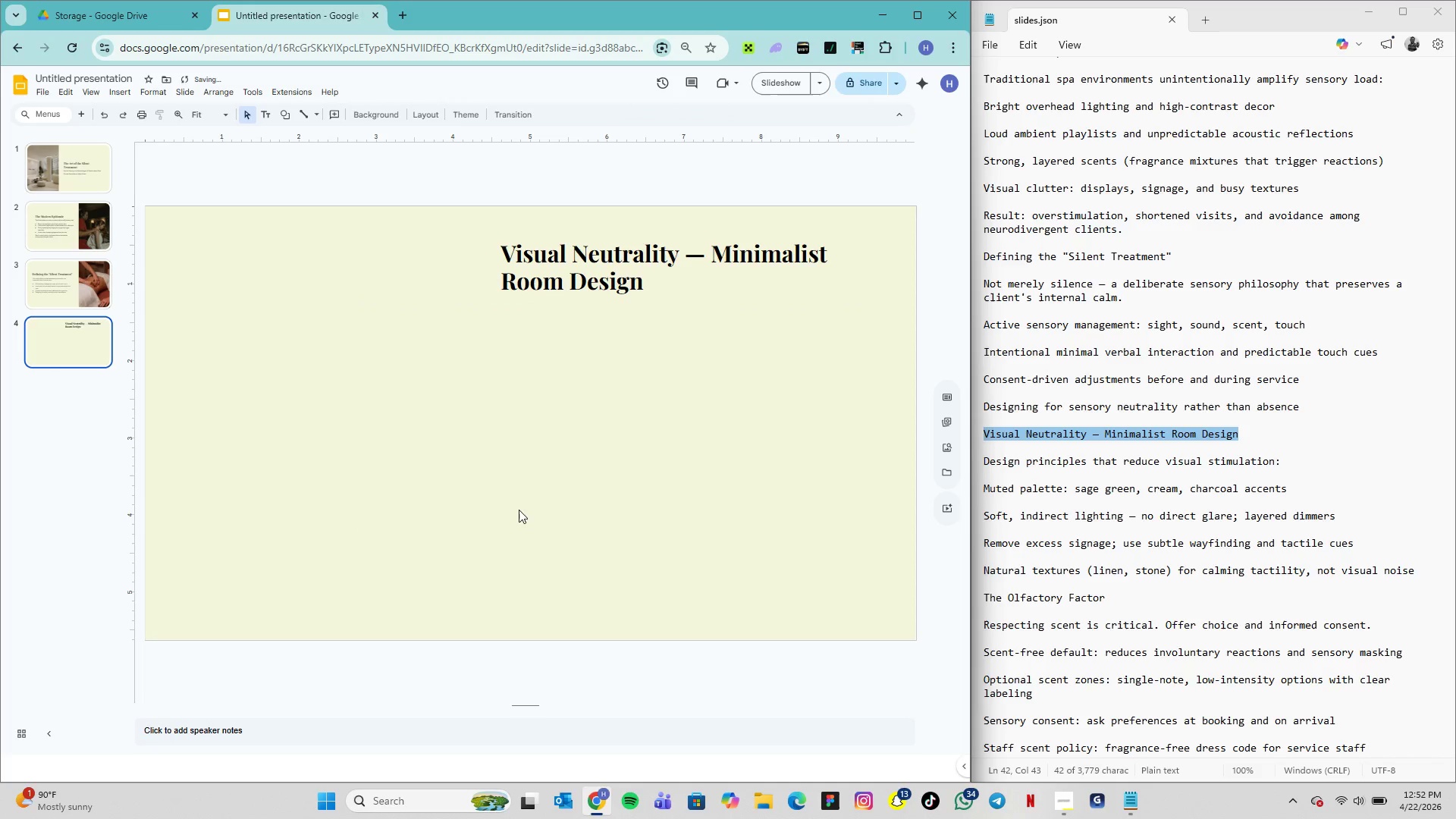 
left_click_drag(start_coordinate=[590, 238], to_coordinate=[592, 260])
 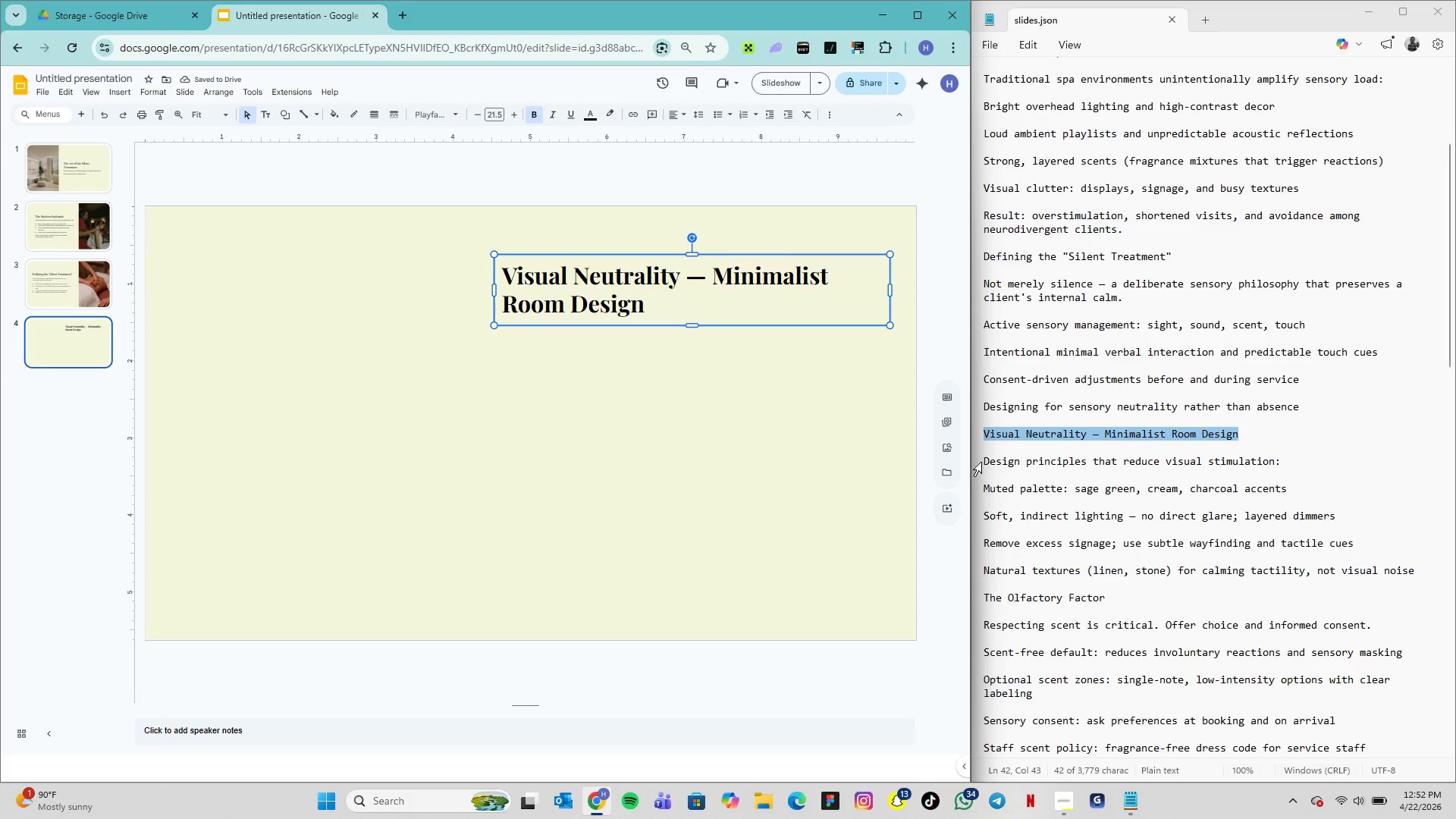 
left_click_drag(start_coordinate=[987, 461], to_coordinate=[1280, 464])
 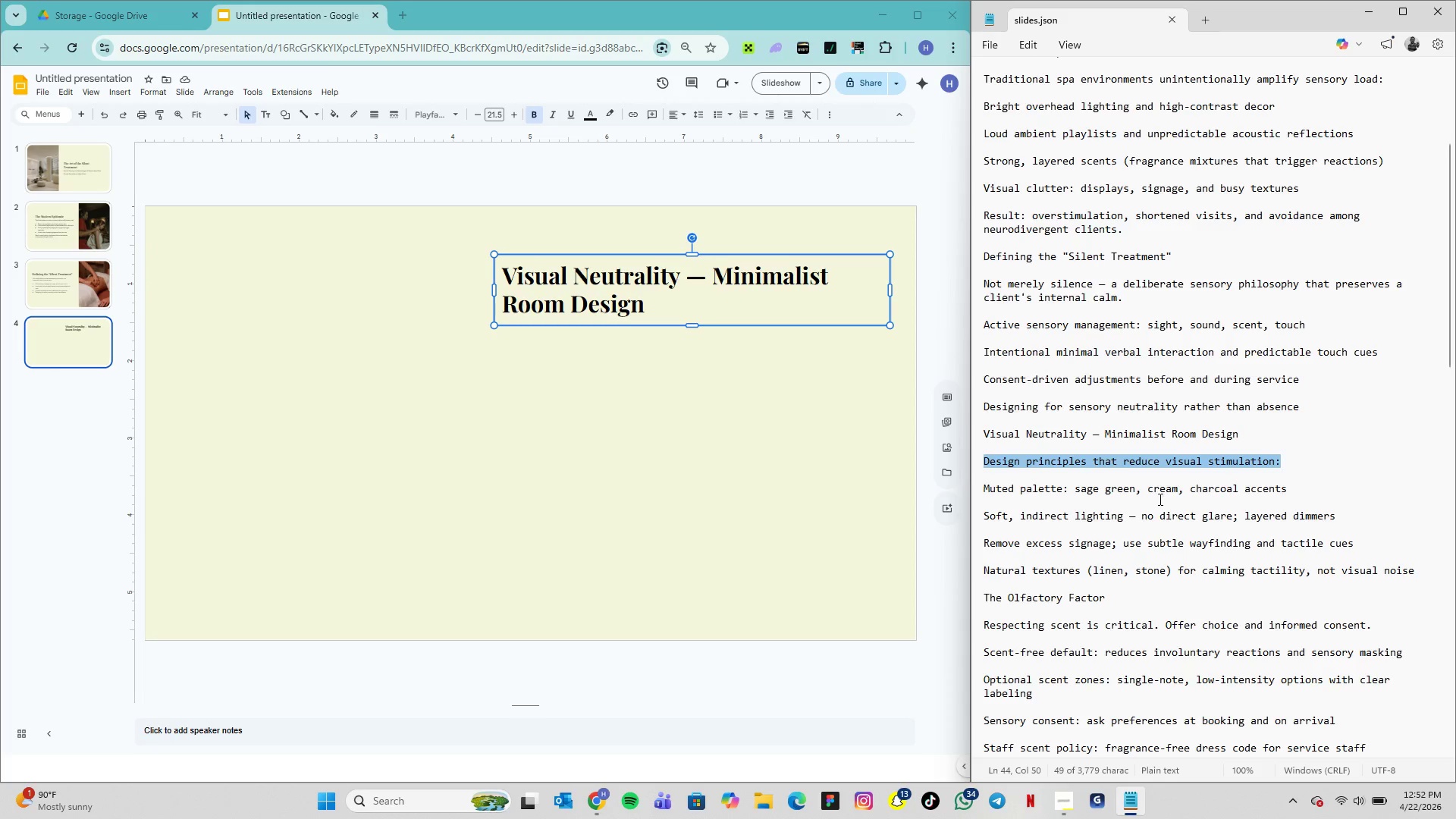 
key(Control+C)
 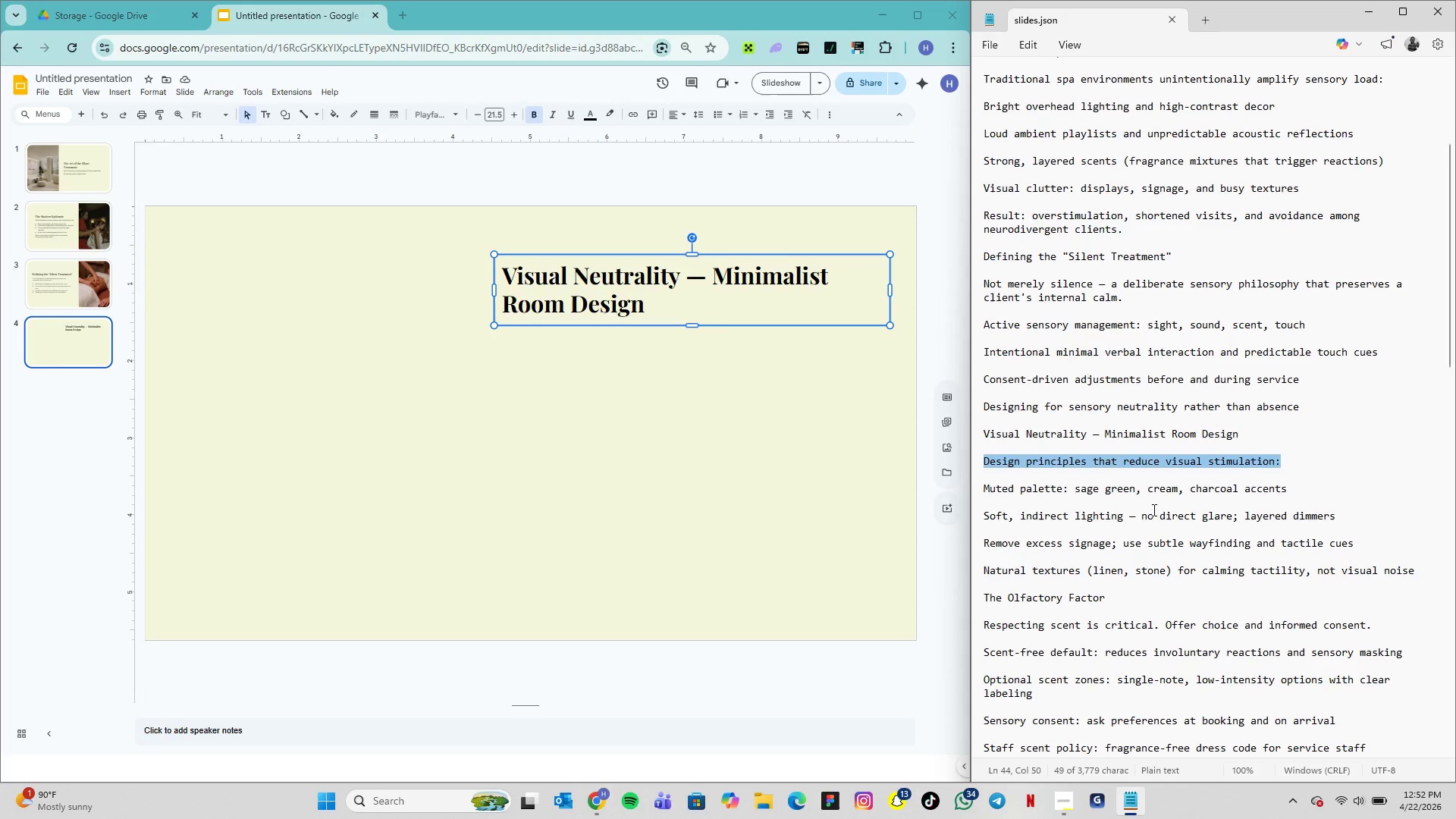 
key(Control+C)
 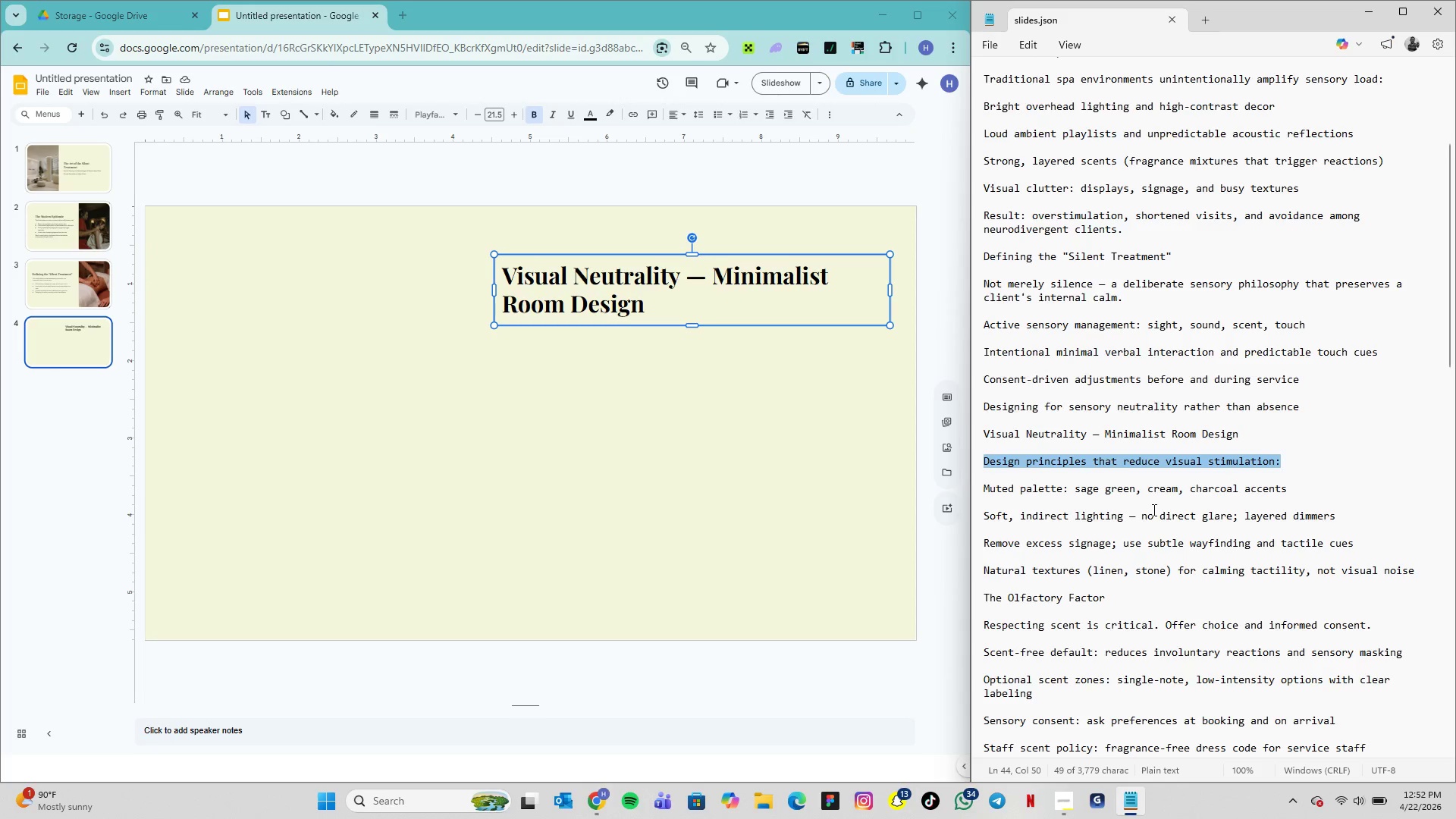 
key(Control+C)
 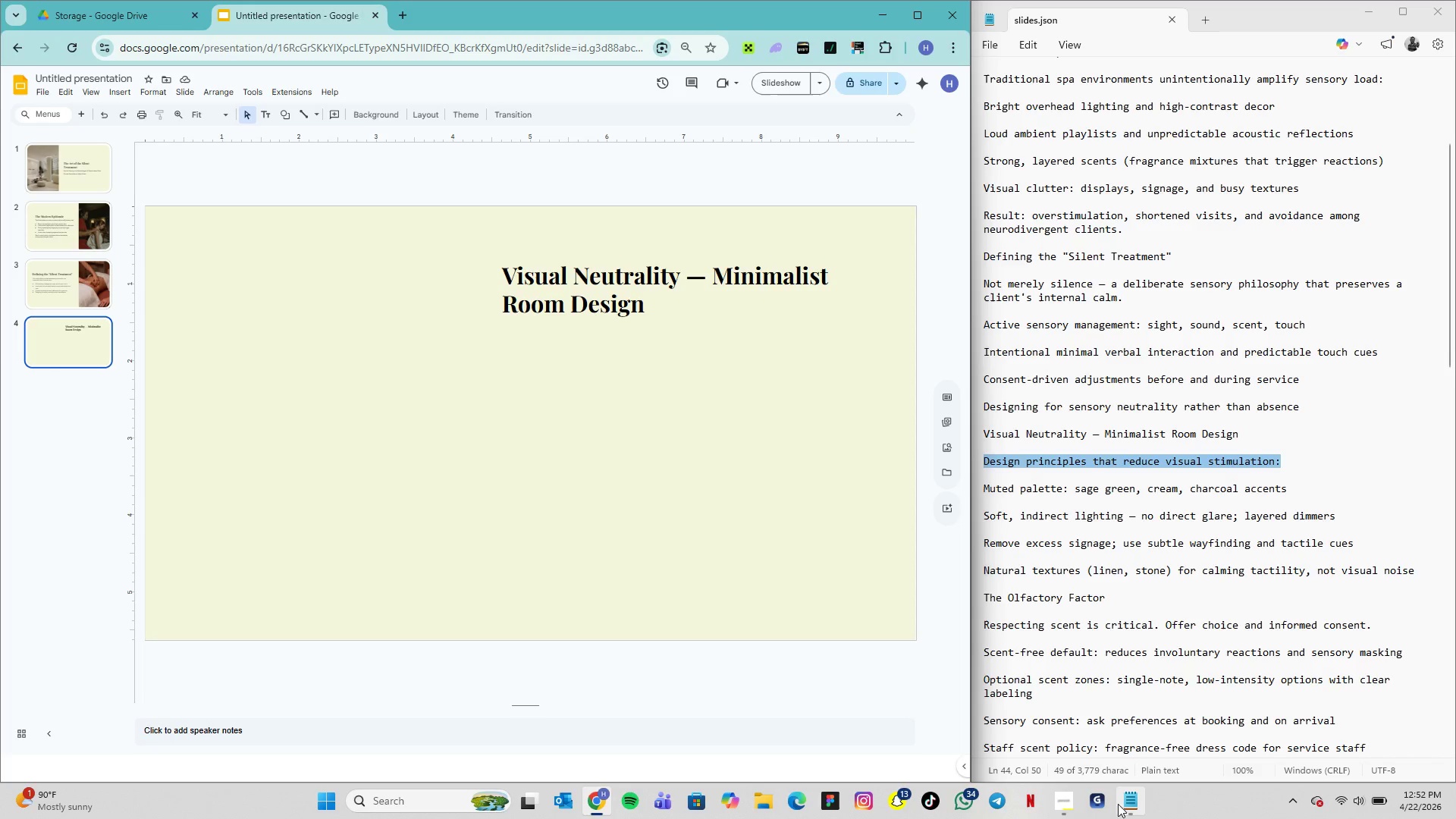 
left_click([1058, 806])